 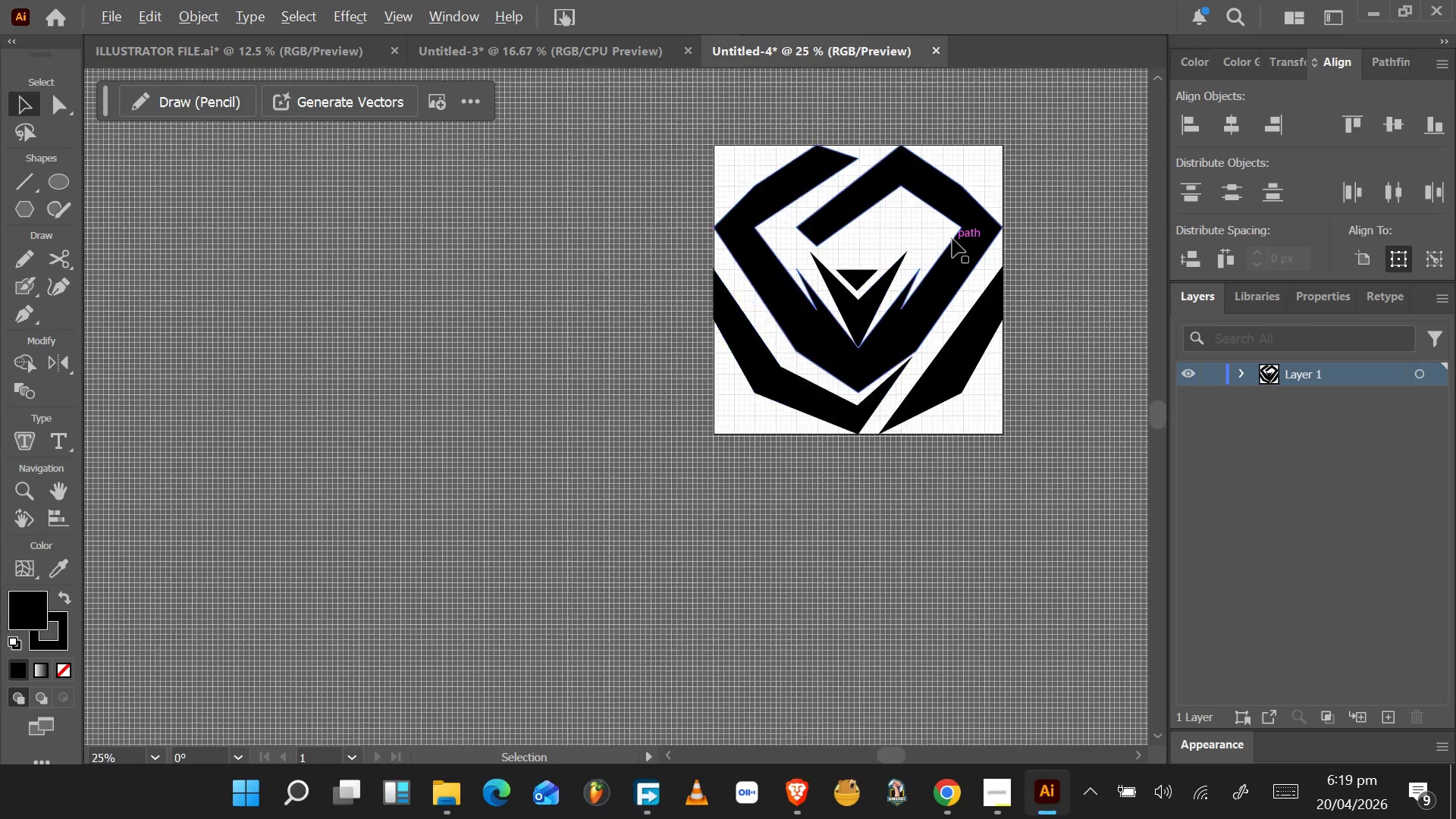 
hold_key(key=AltLeft, duration=1.53)
 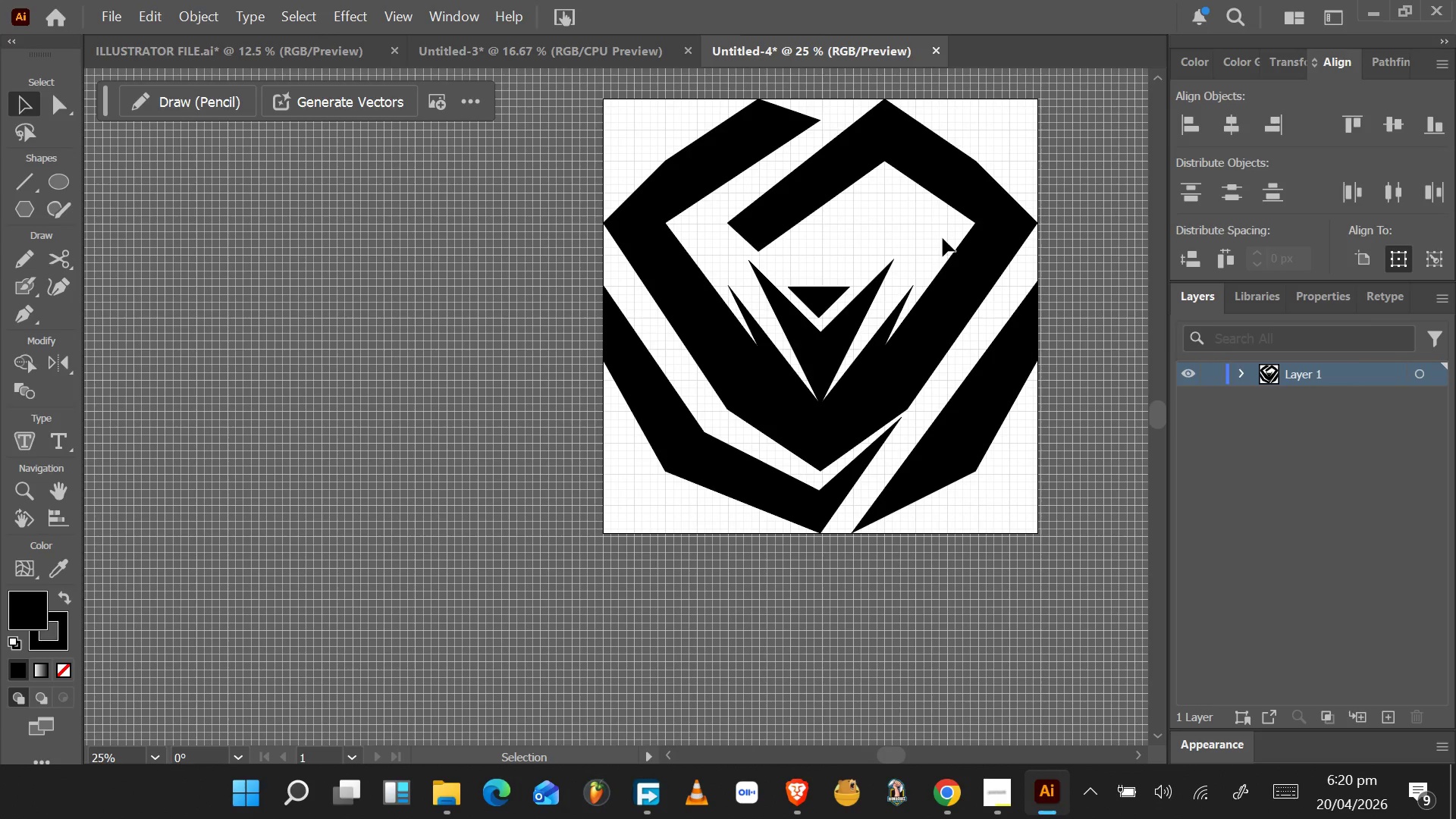 
key(Alt+AltLeft)
 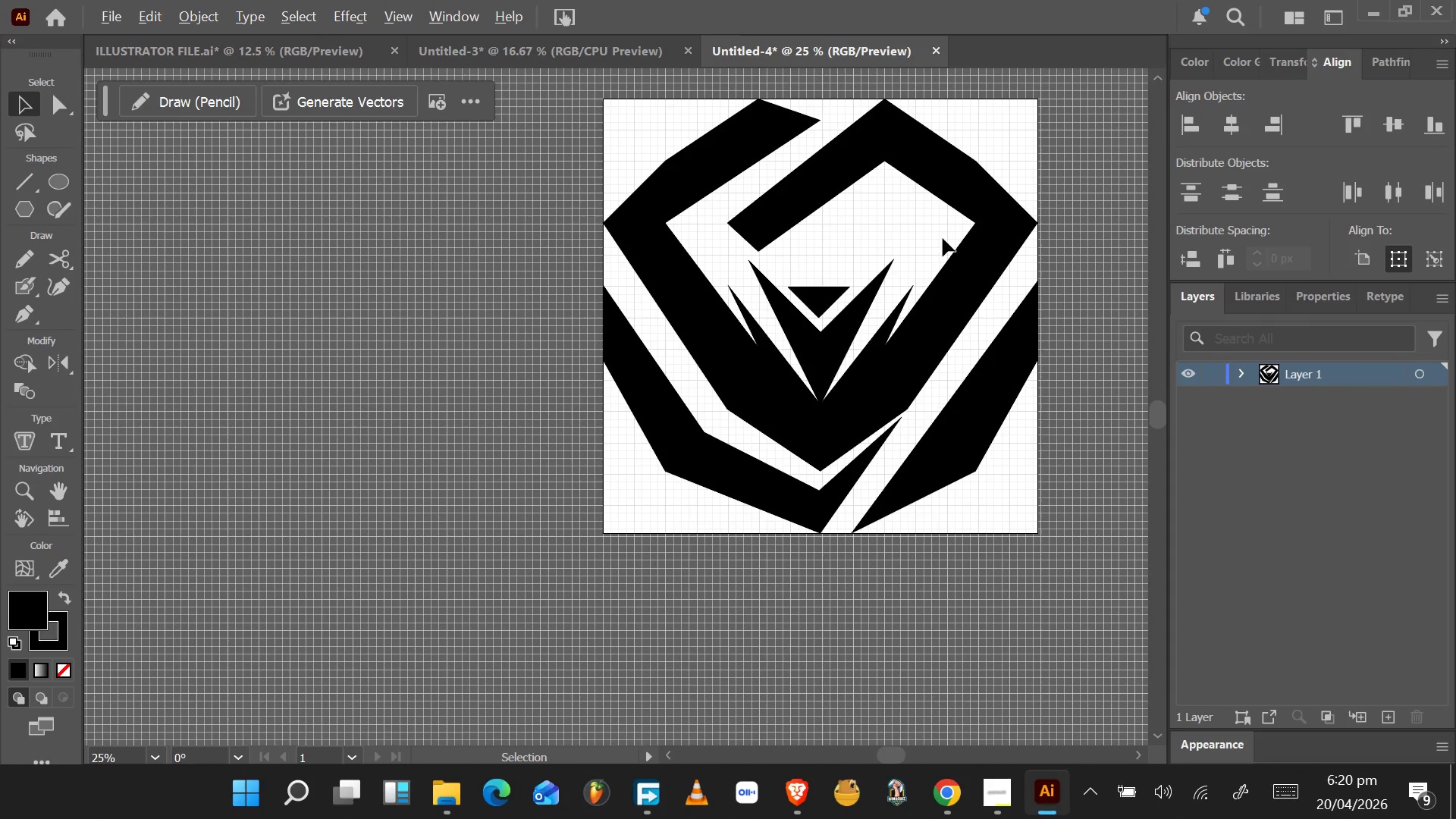 
key(Alt+AltLeft)
 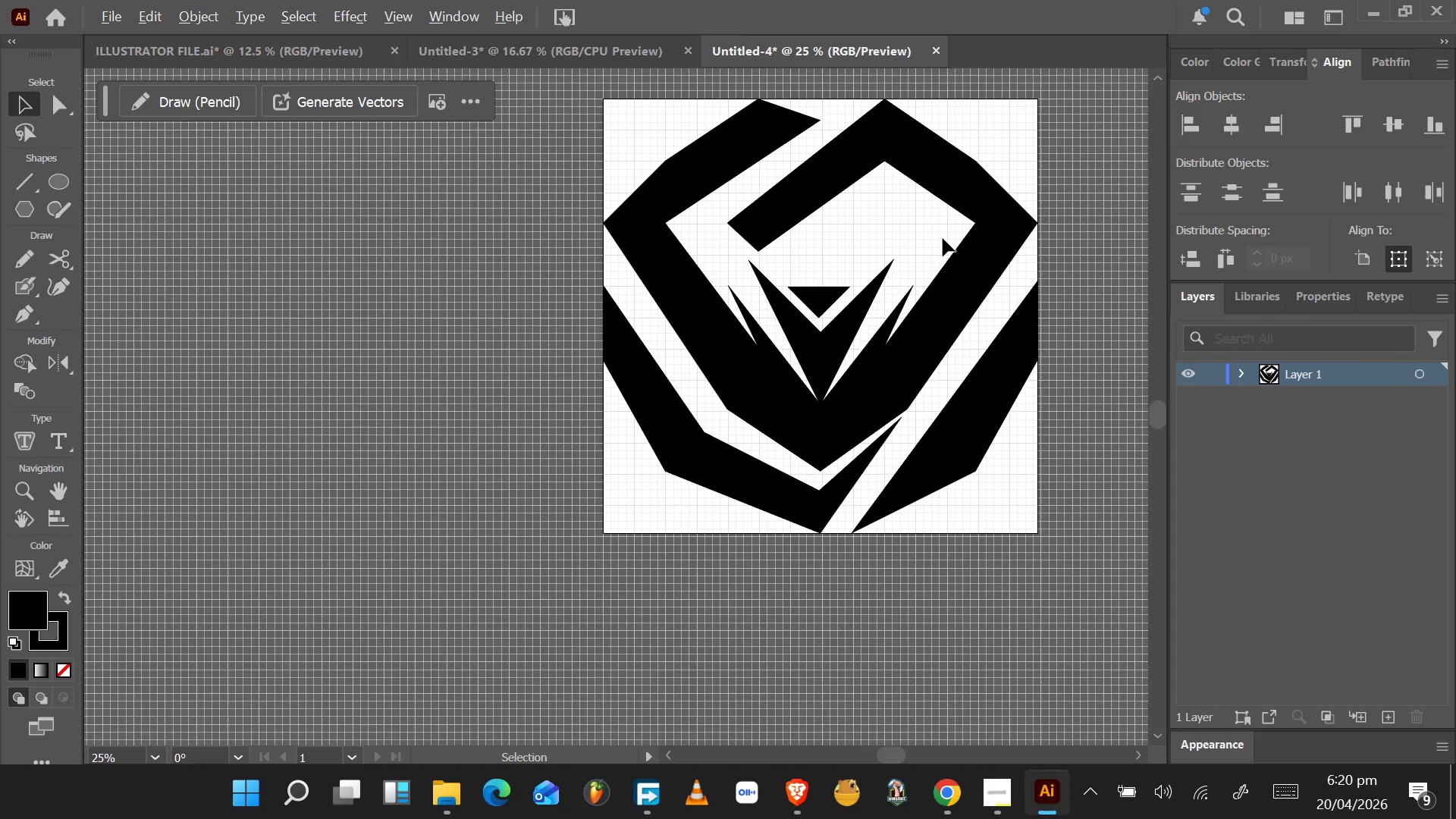 
key(Alt+AltLeft)
 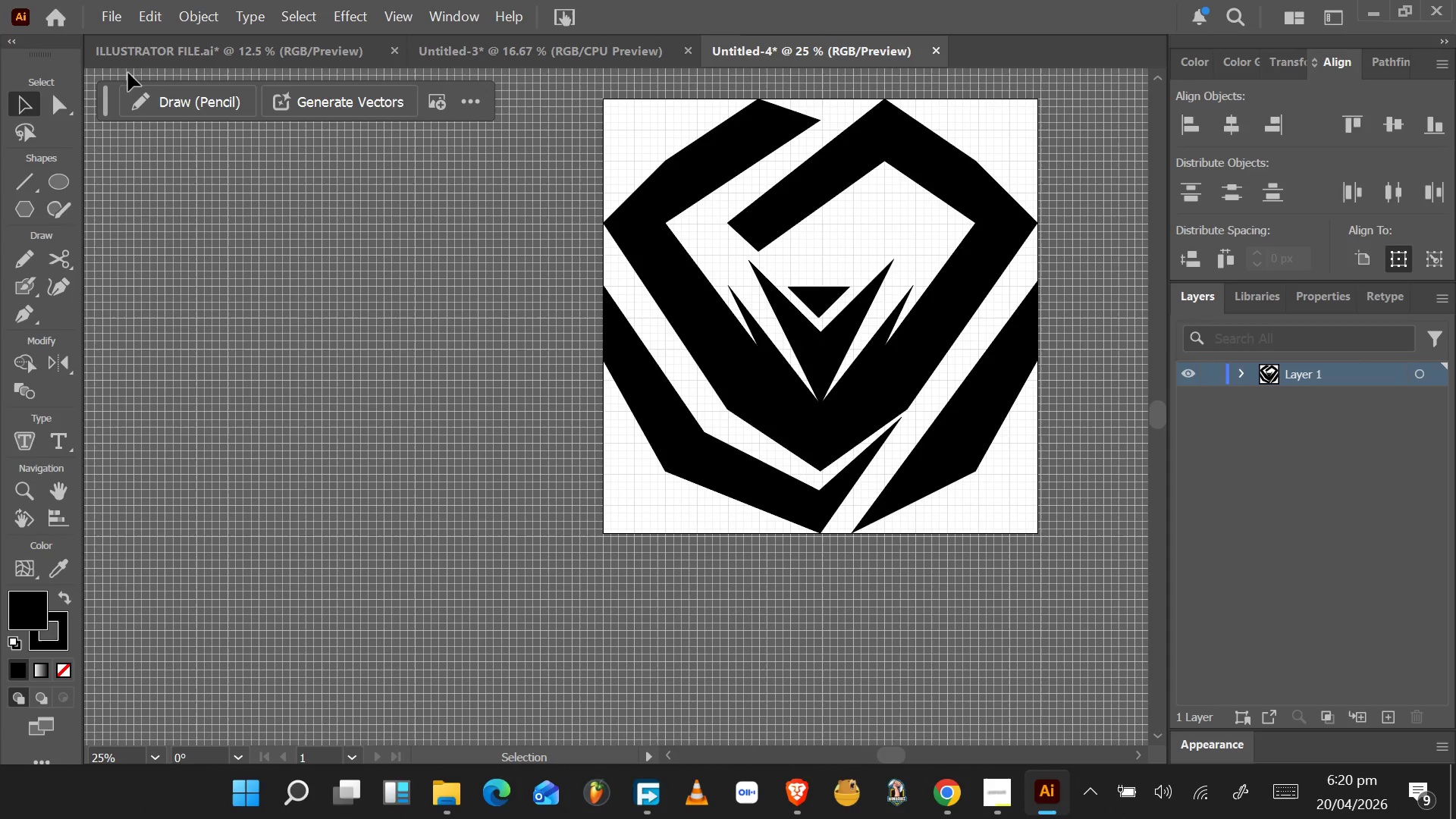 
scroll: coordinate [952, 239], scroll_direction: down, amount: 4.0
 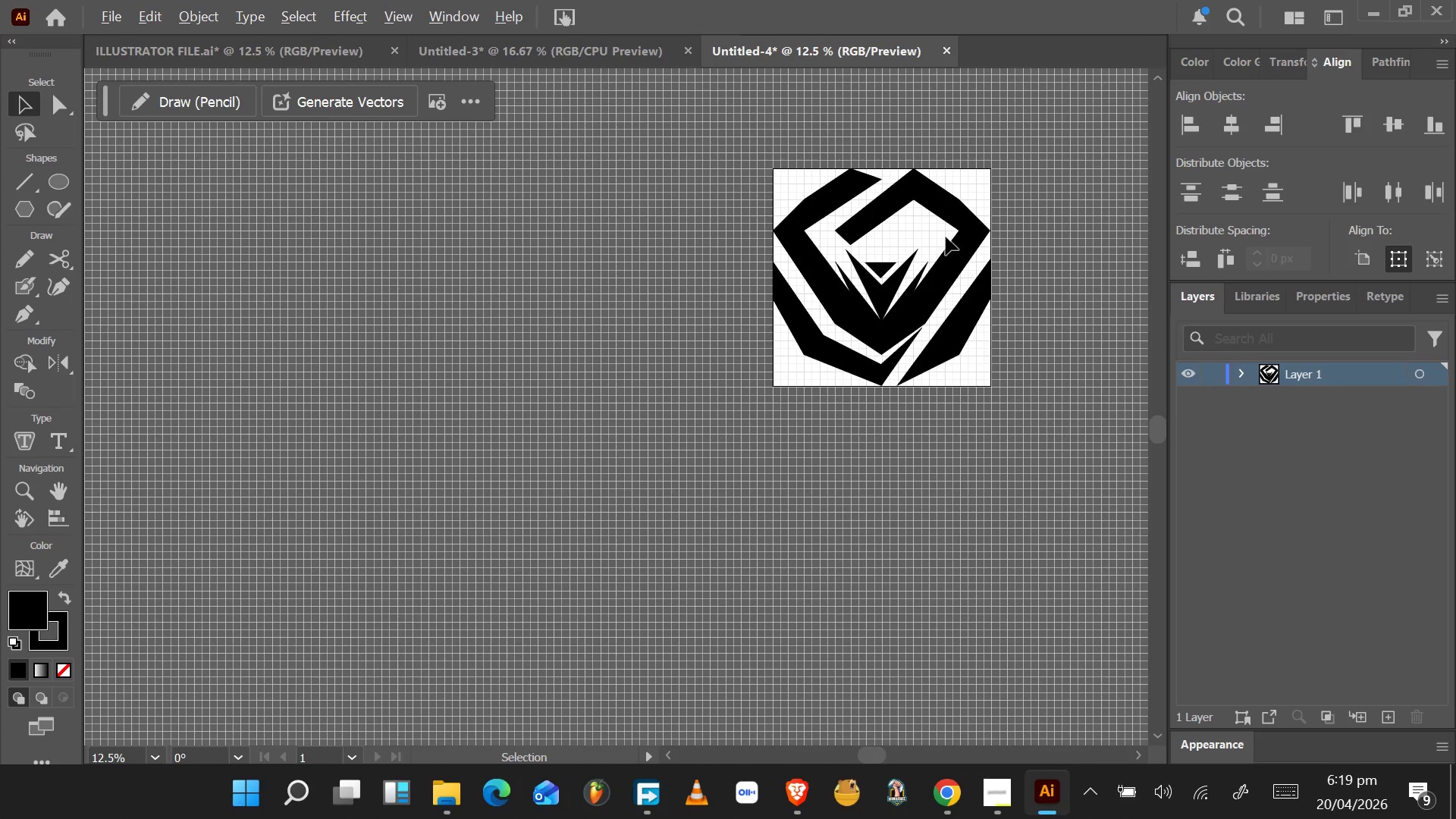 
scroll: coordinate [943, 238], scroll_direction: up, amount: 2.0
 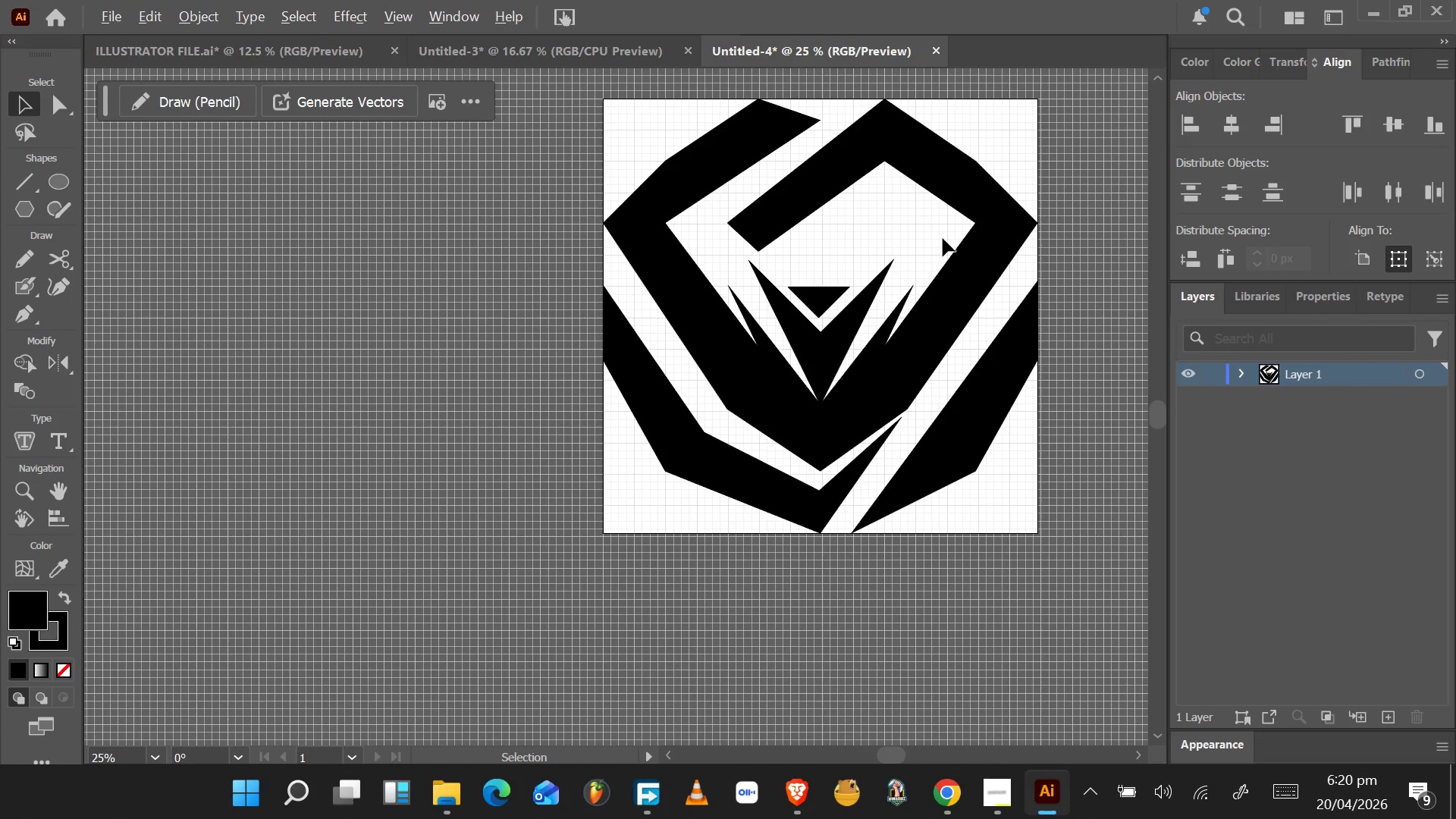 
left_click([118, 18])
 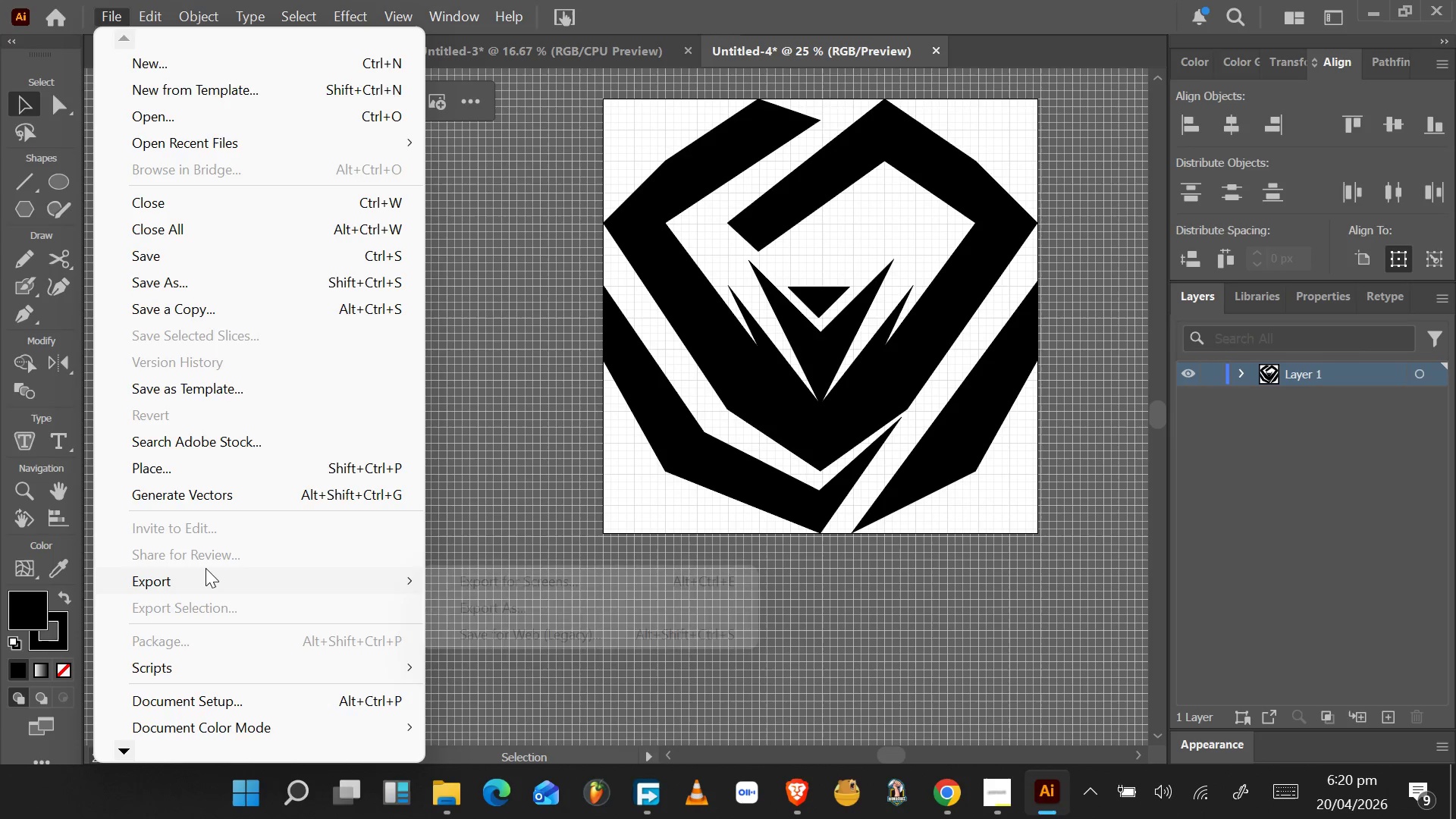 
wait(6.55)
 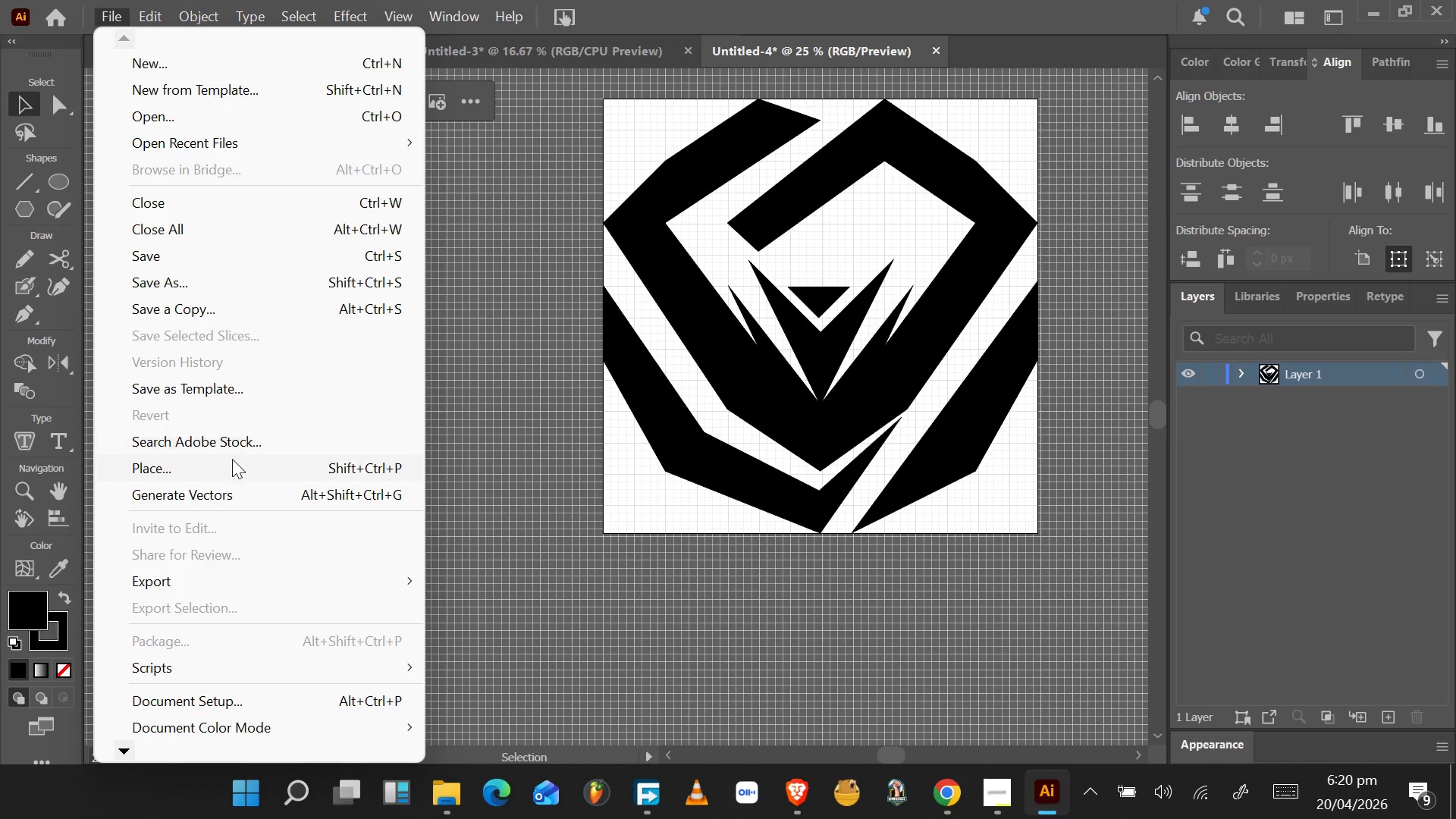 
left_click([507, 613])
 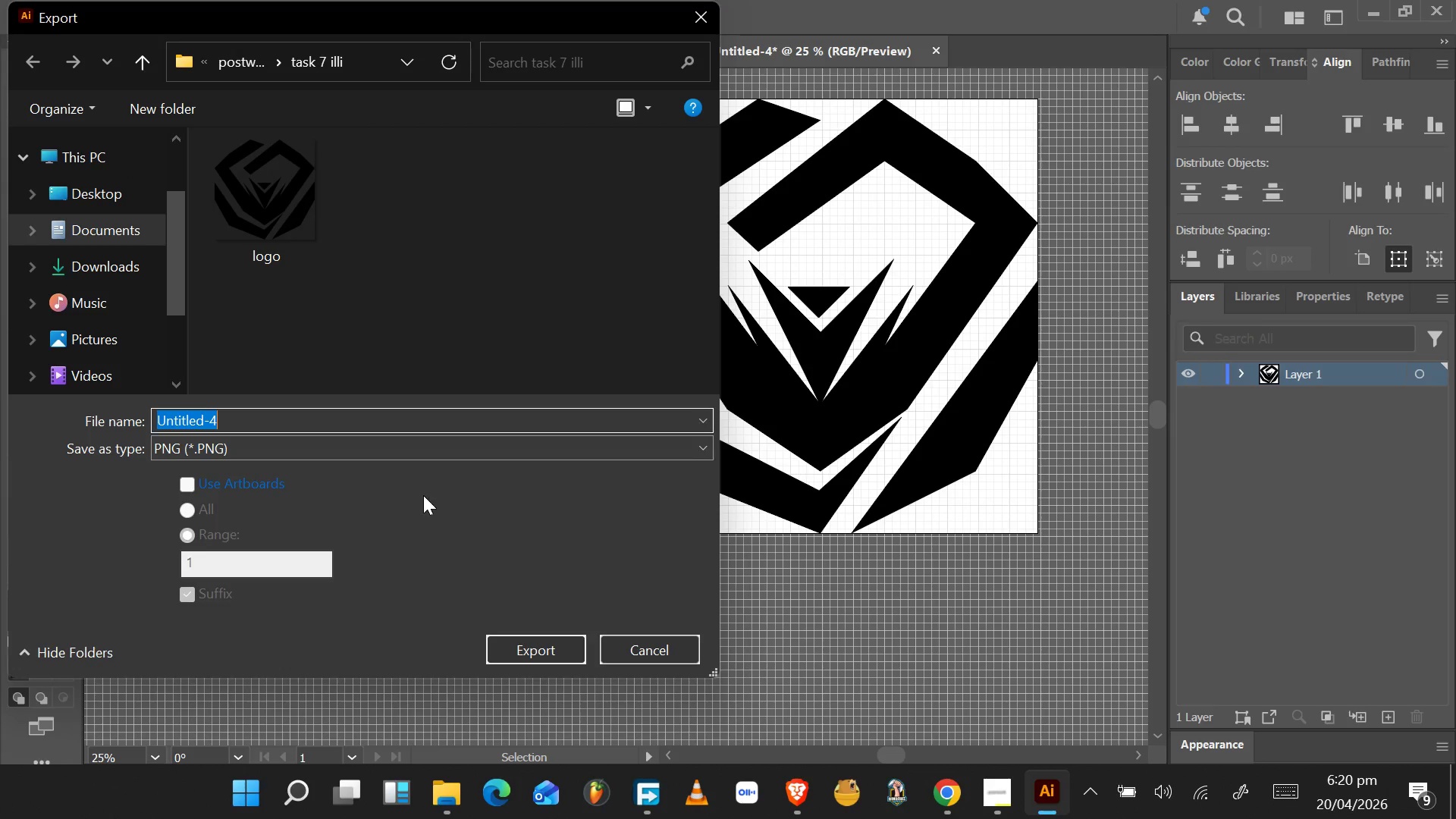 
wait(5.47)
 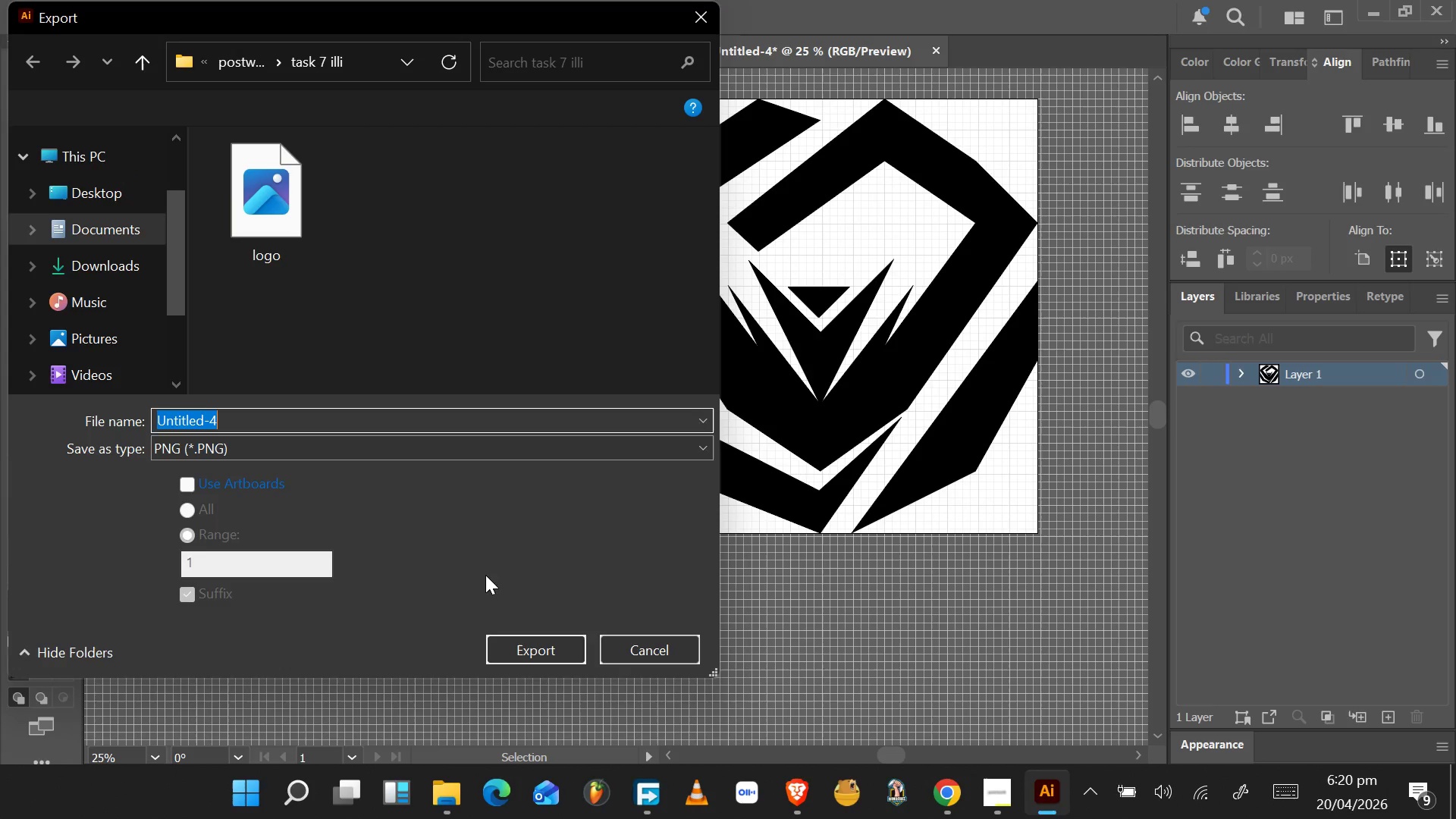 
type(1000px)
 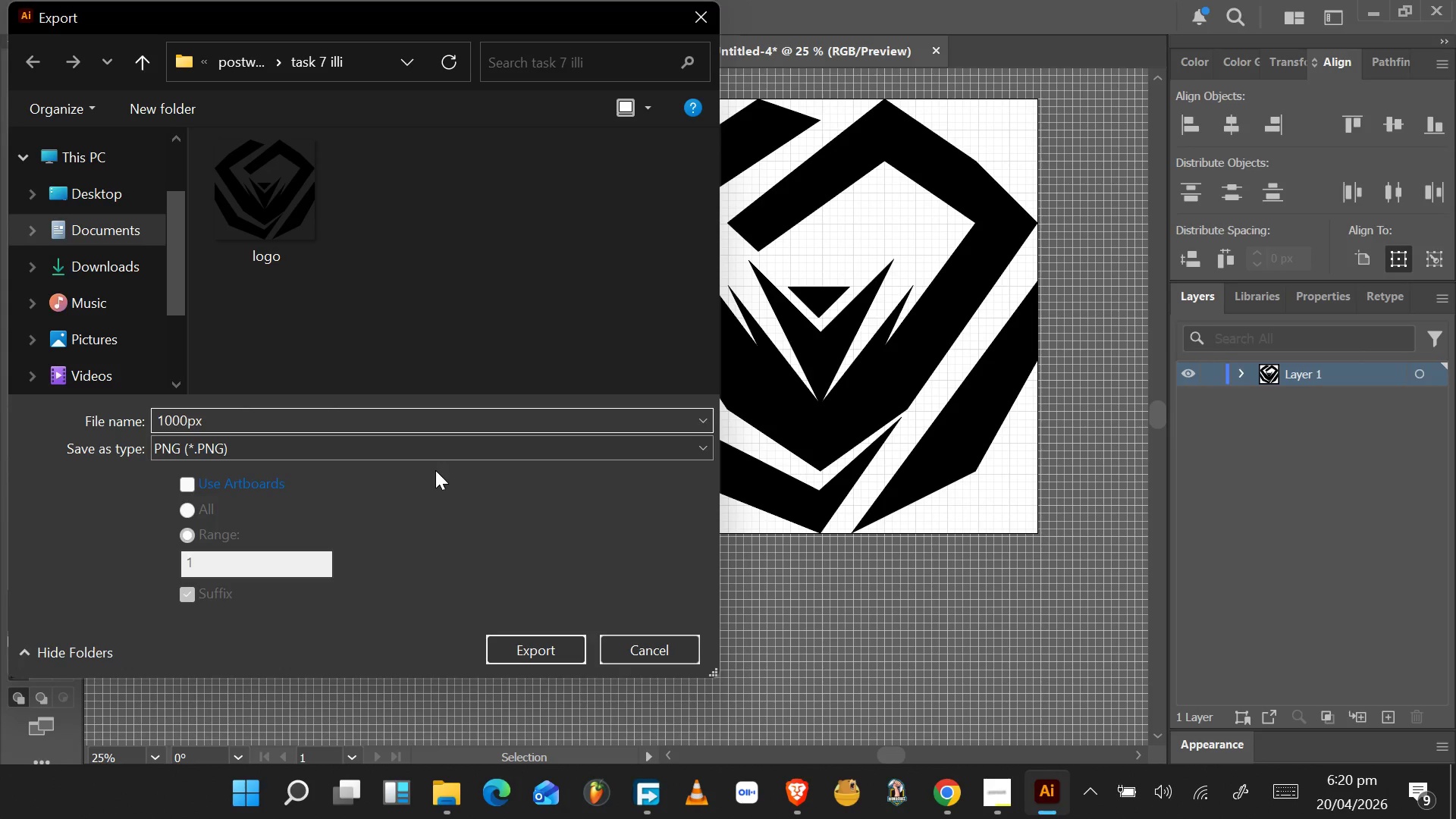 
key(Enter)
 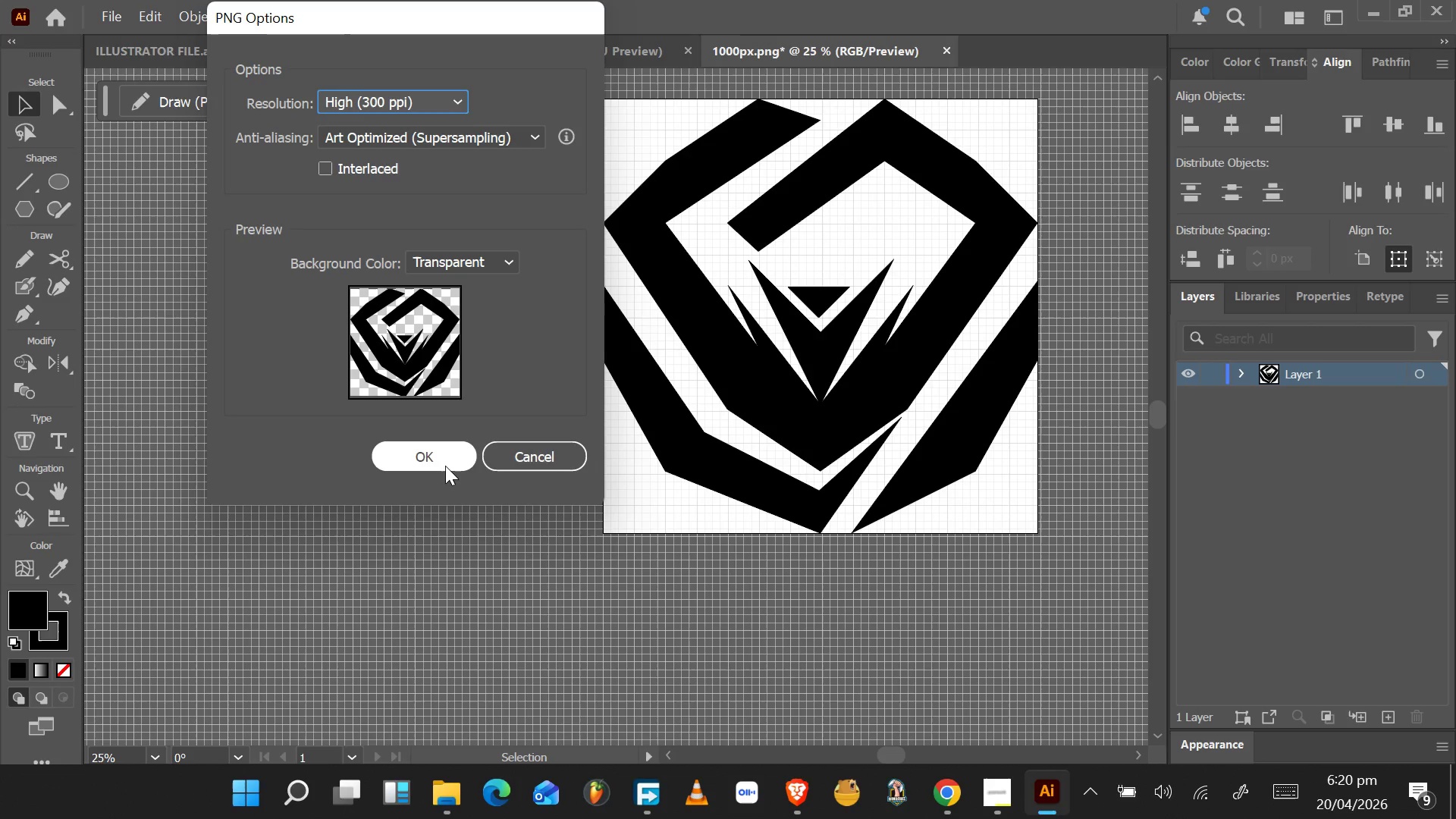 
wait(10.62)
 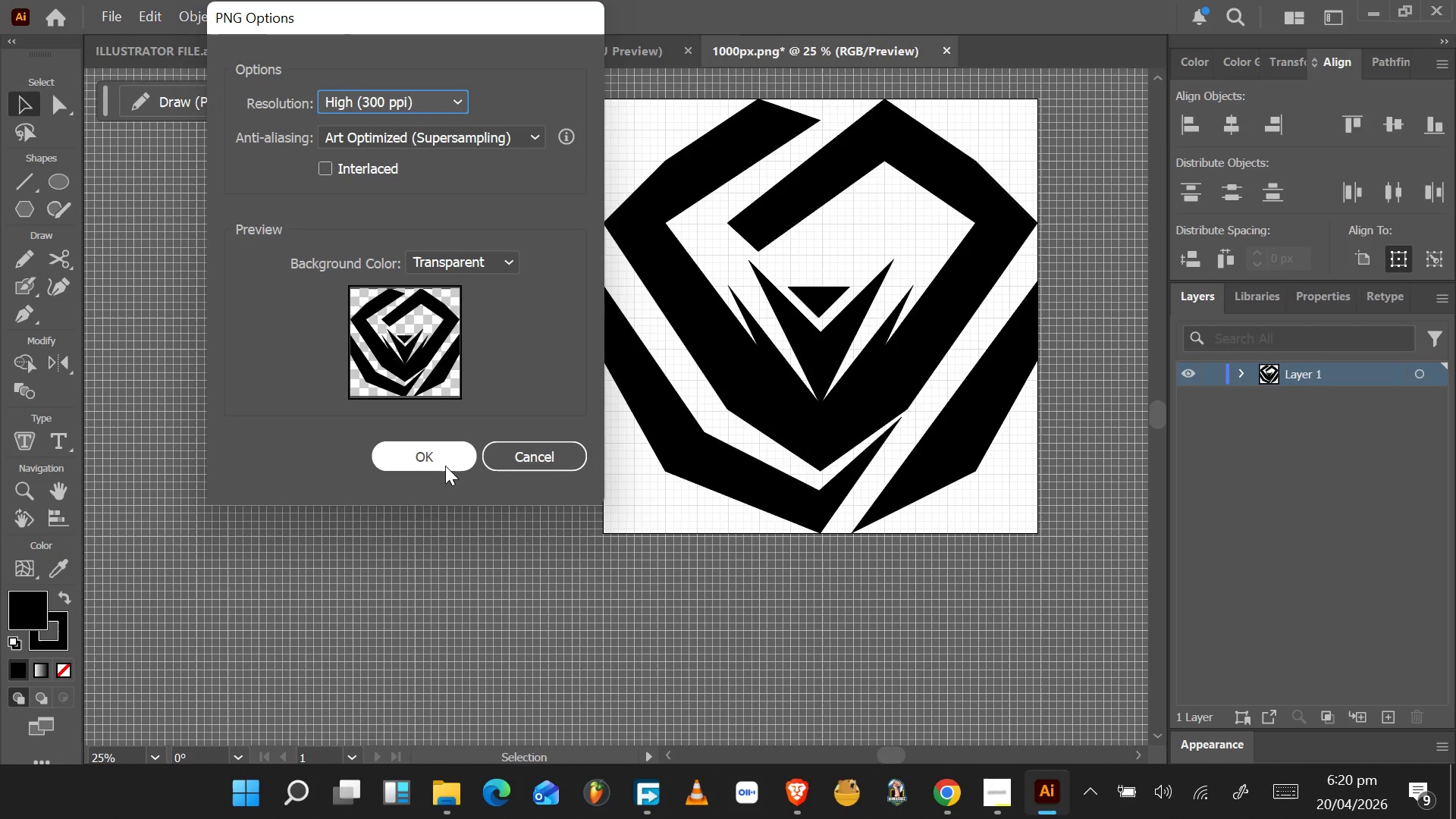 
left_click([444, 463])
 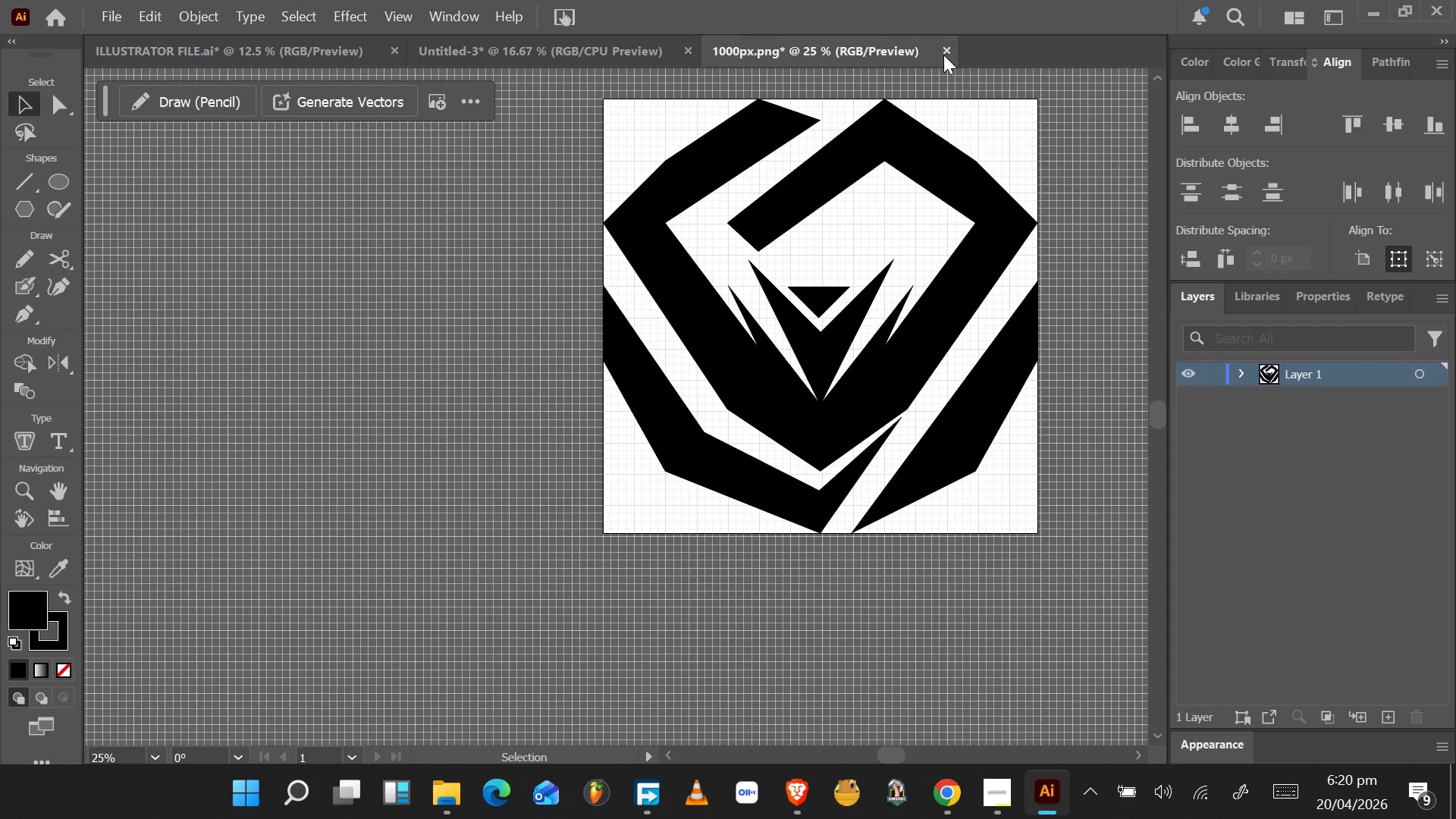 
left_click([945, 53])
 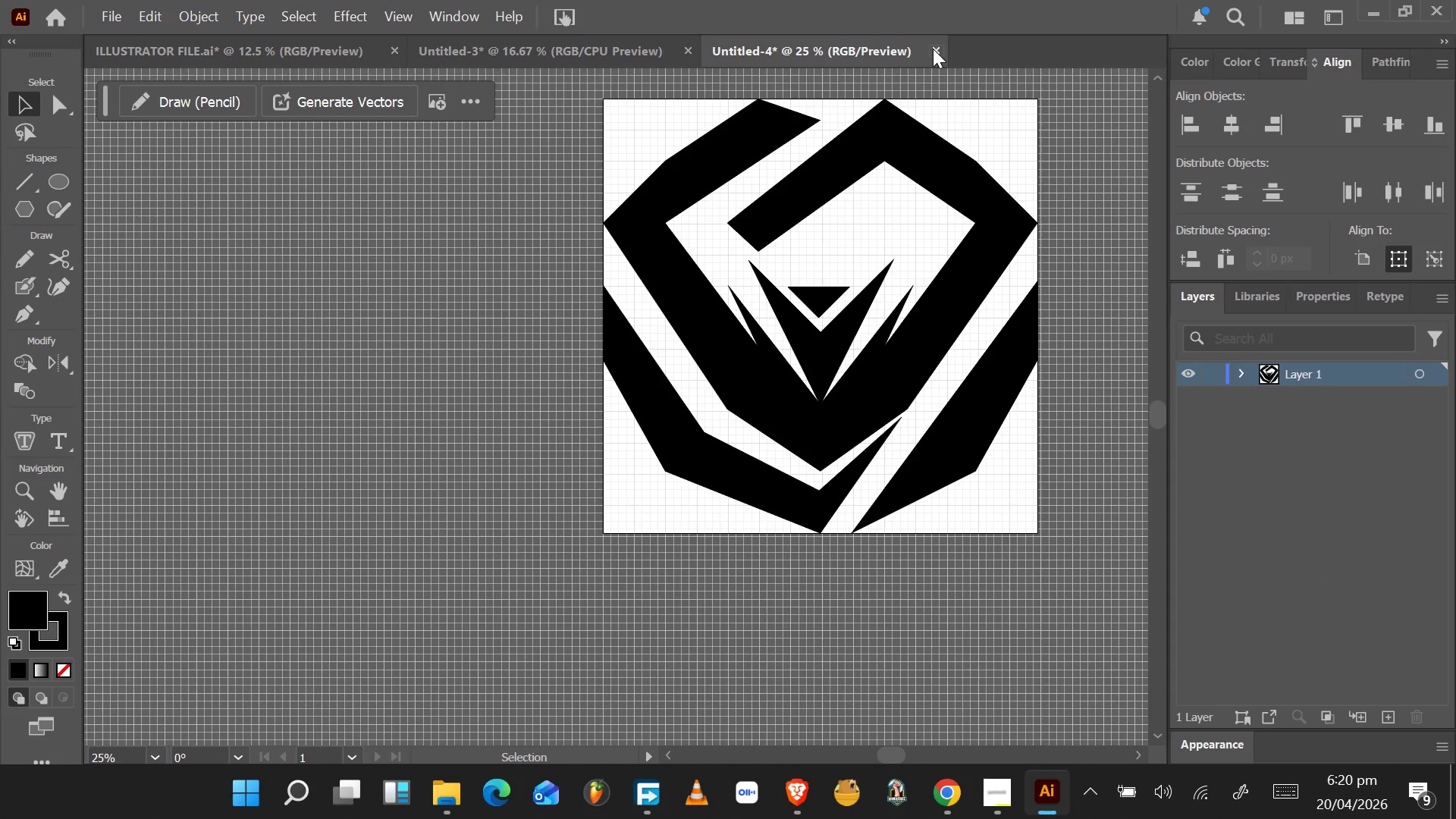 
left_click([933, 49])
 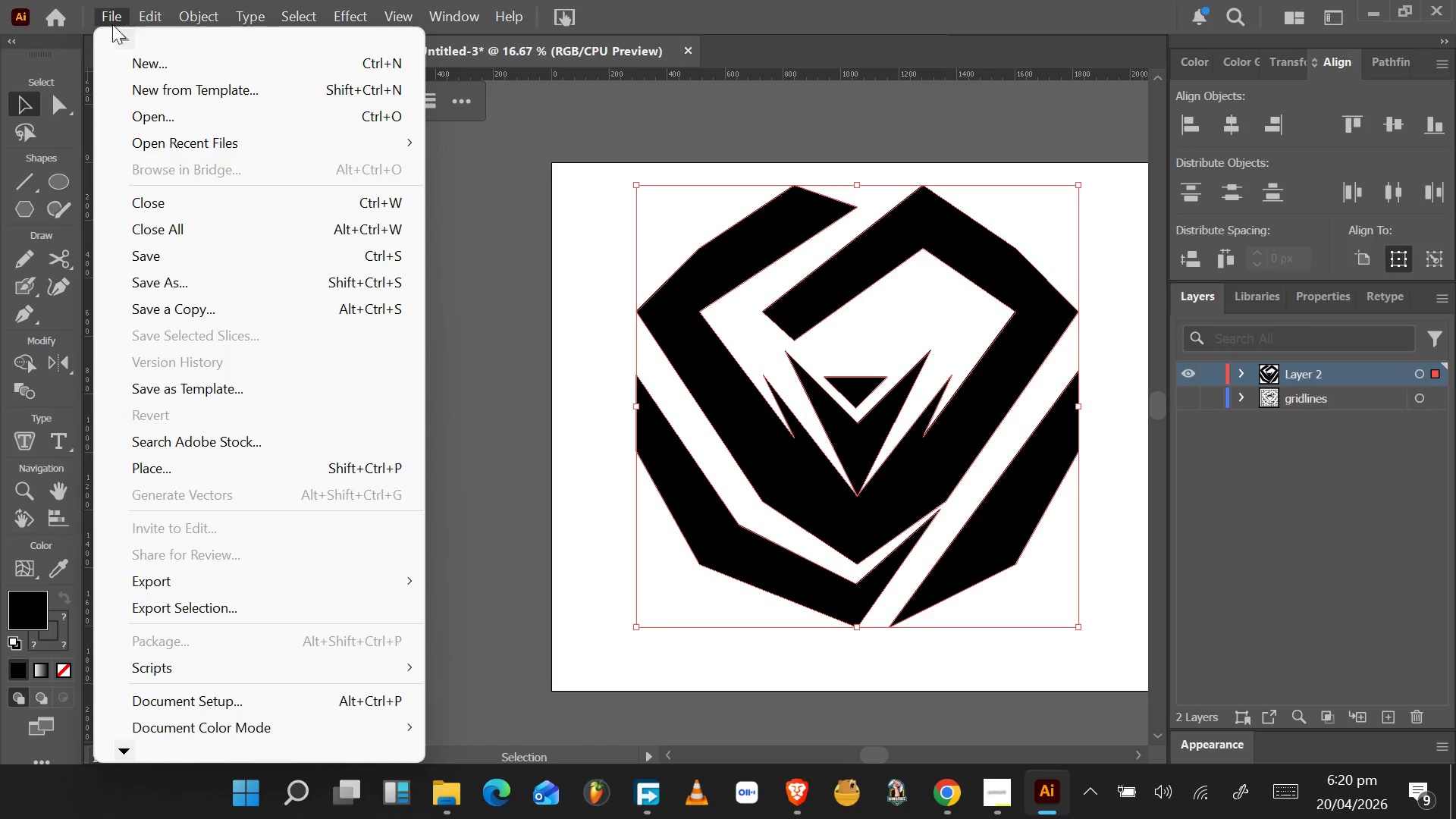 
wait(5.19)
 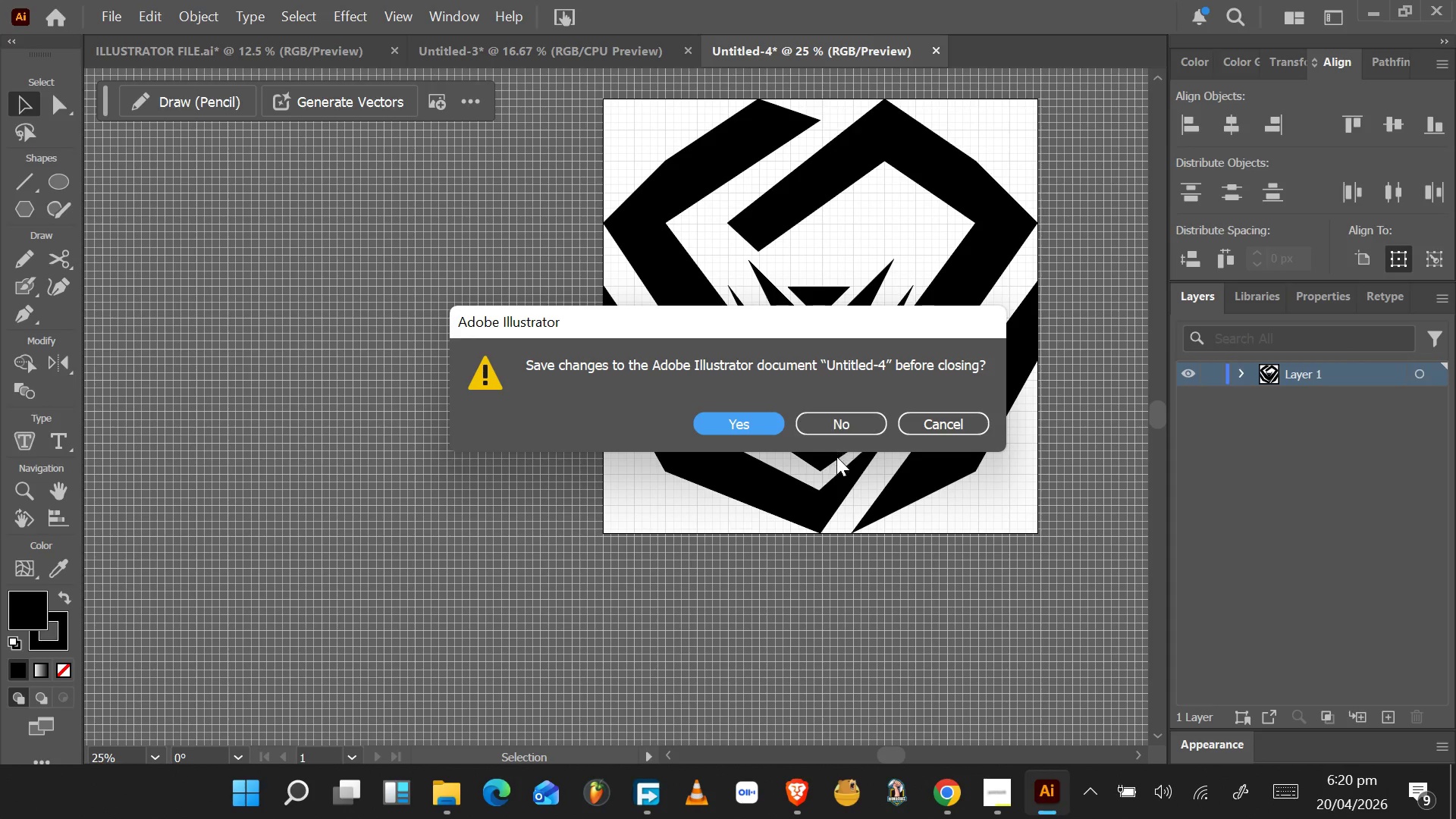 
left_click([202, 70])
 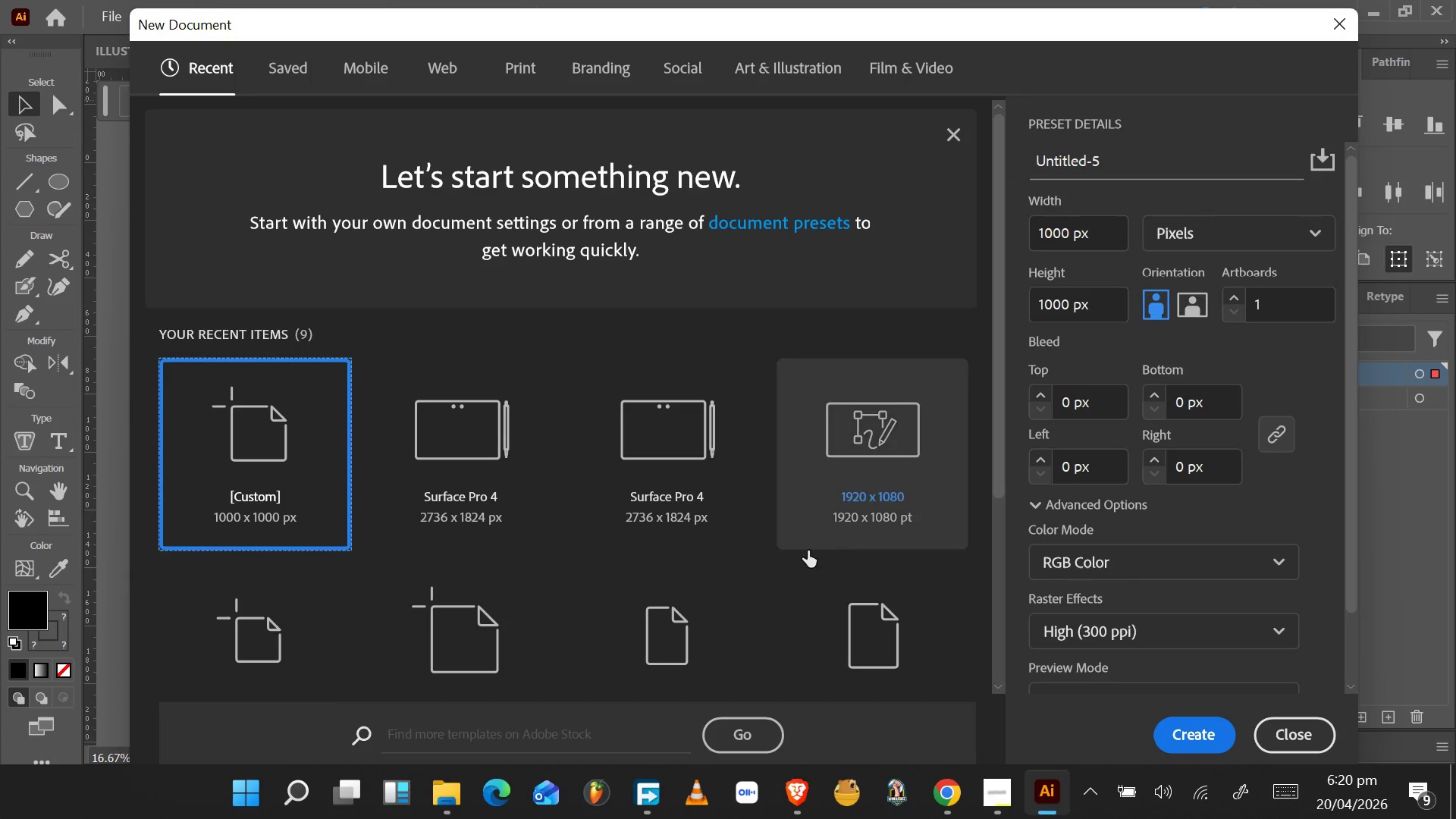 
wait(7.83)
 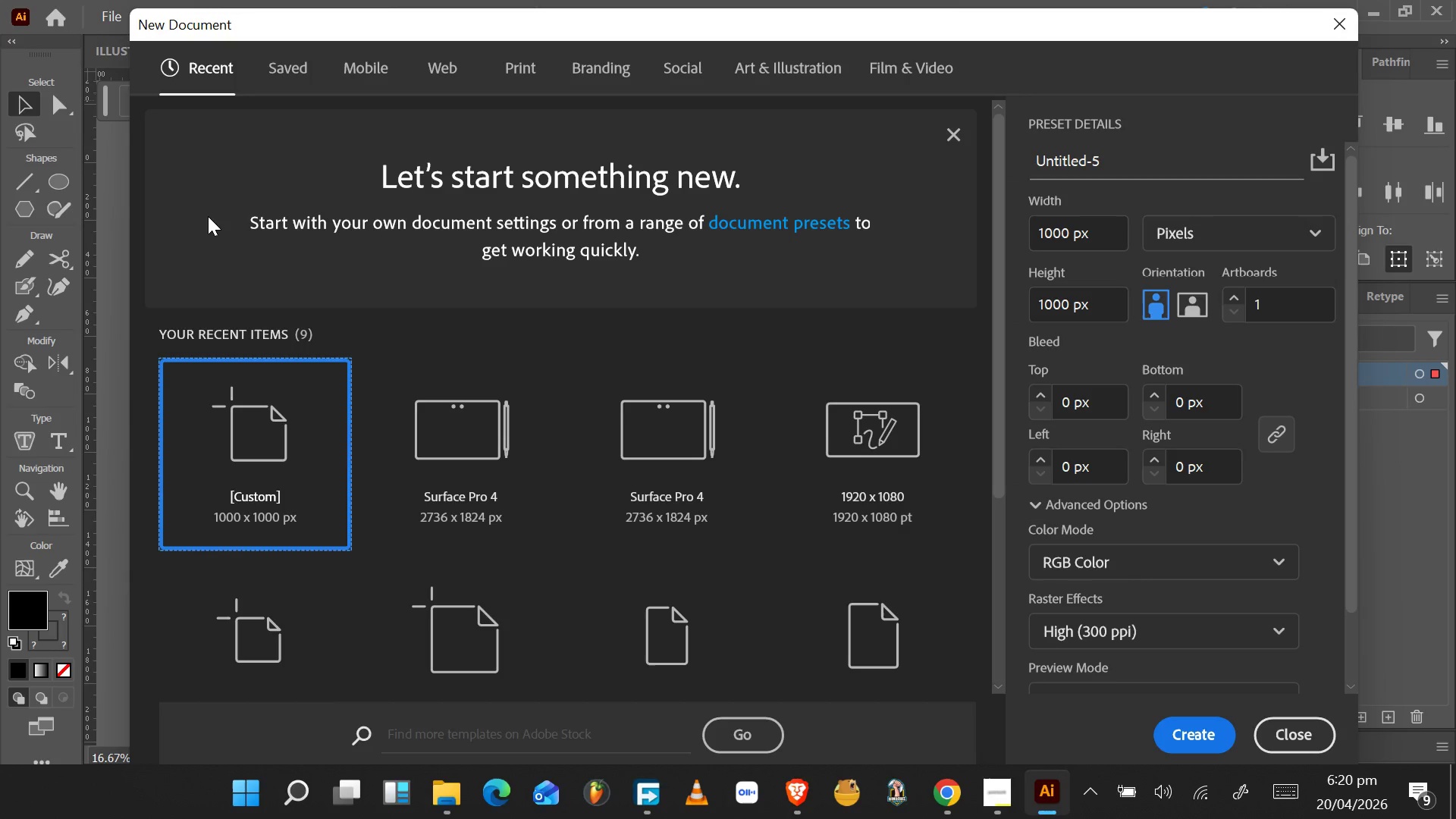 
key(Alt+Tab)